 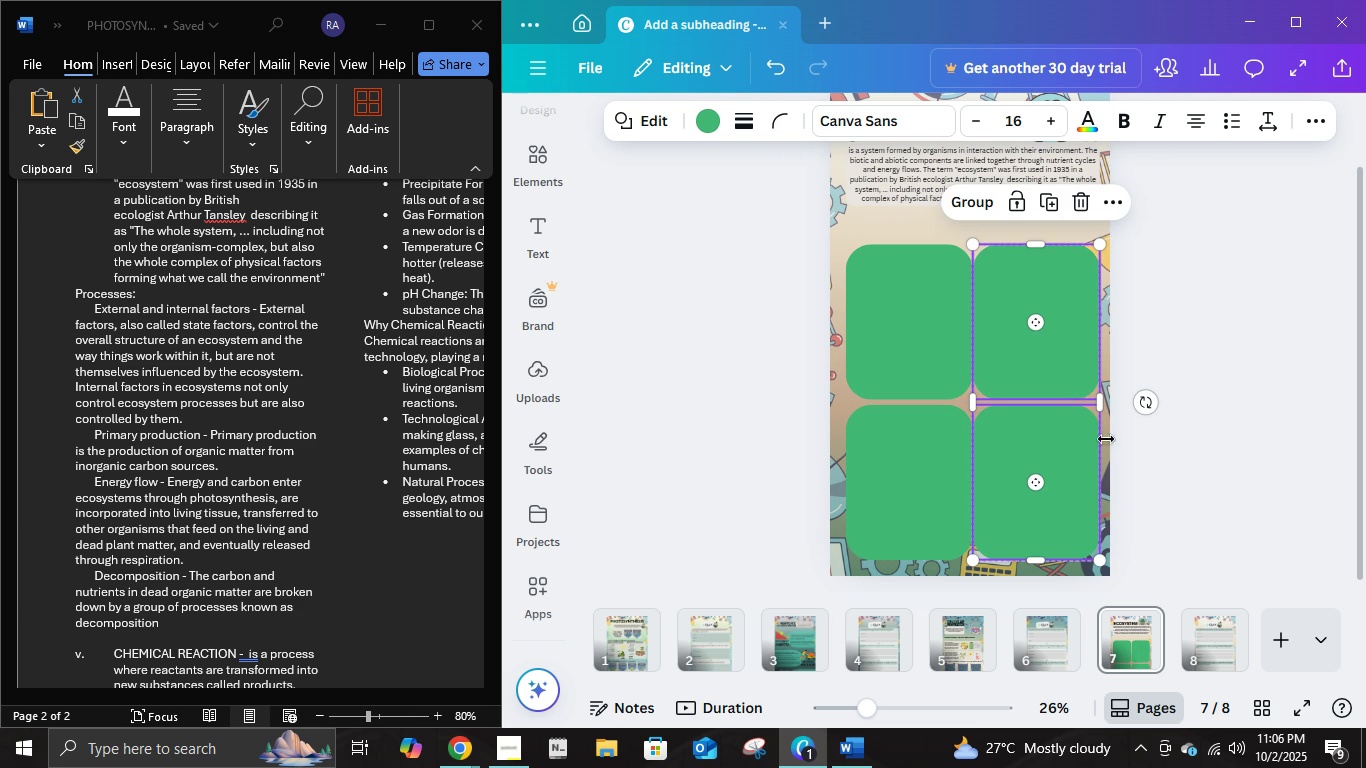 
key(Numpad0)
 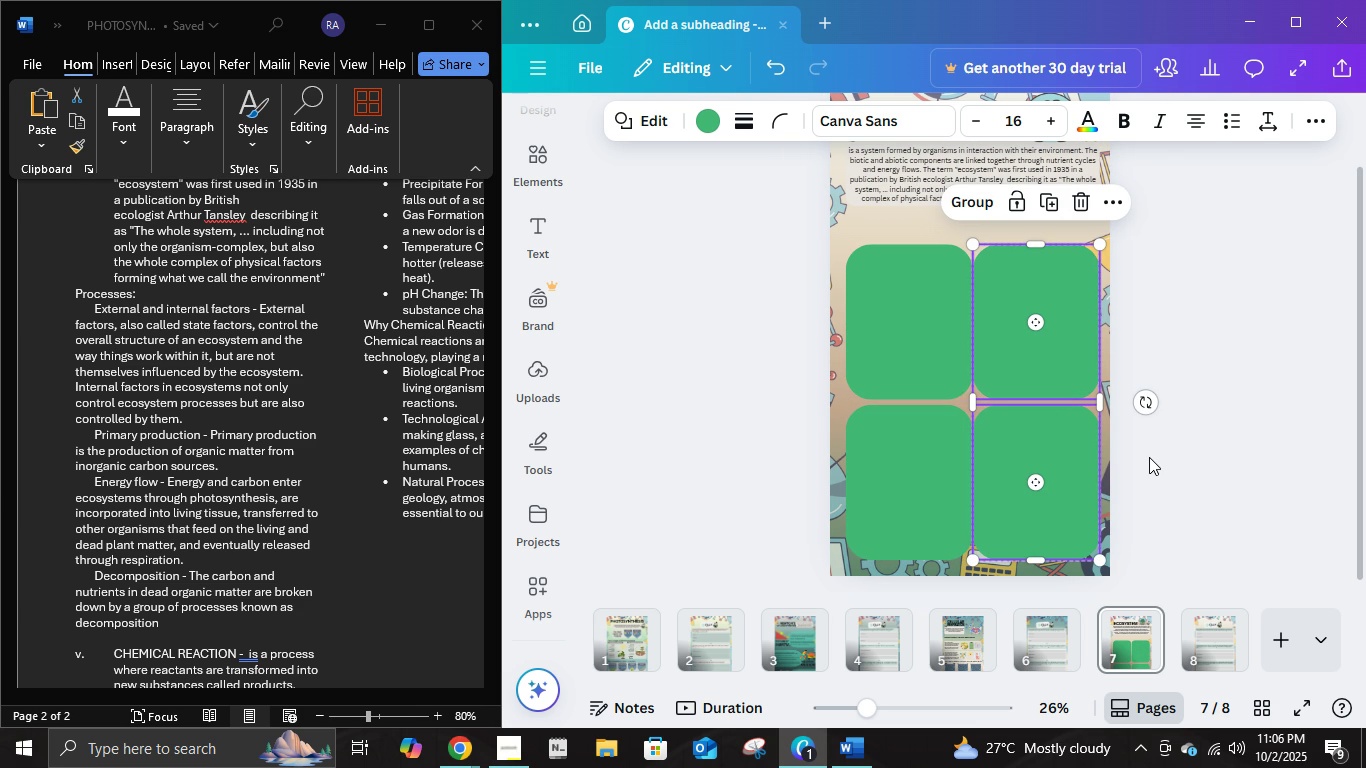 
key(Numpad0)
 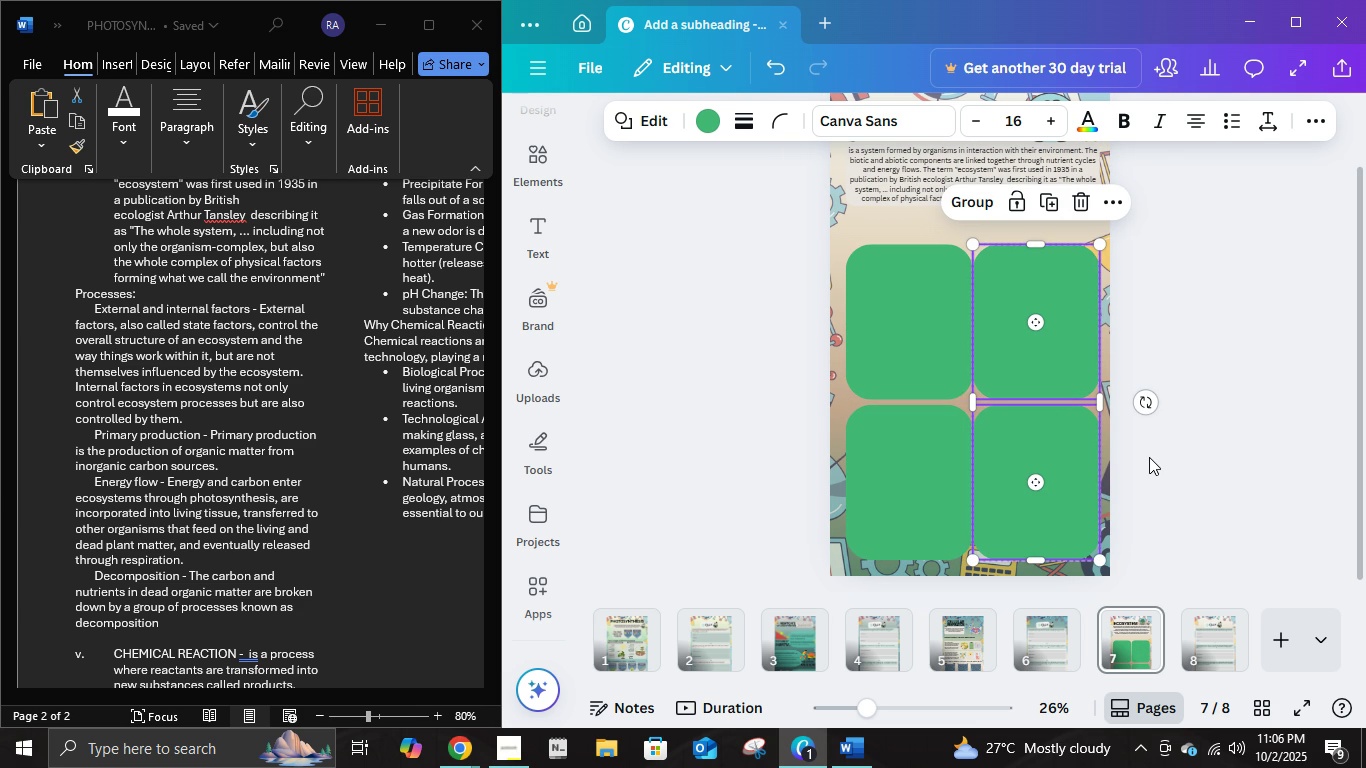 
key(Numpad0)
 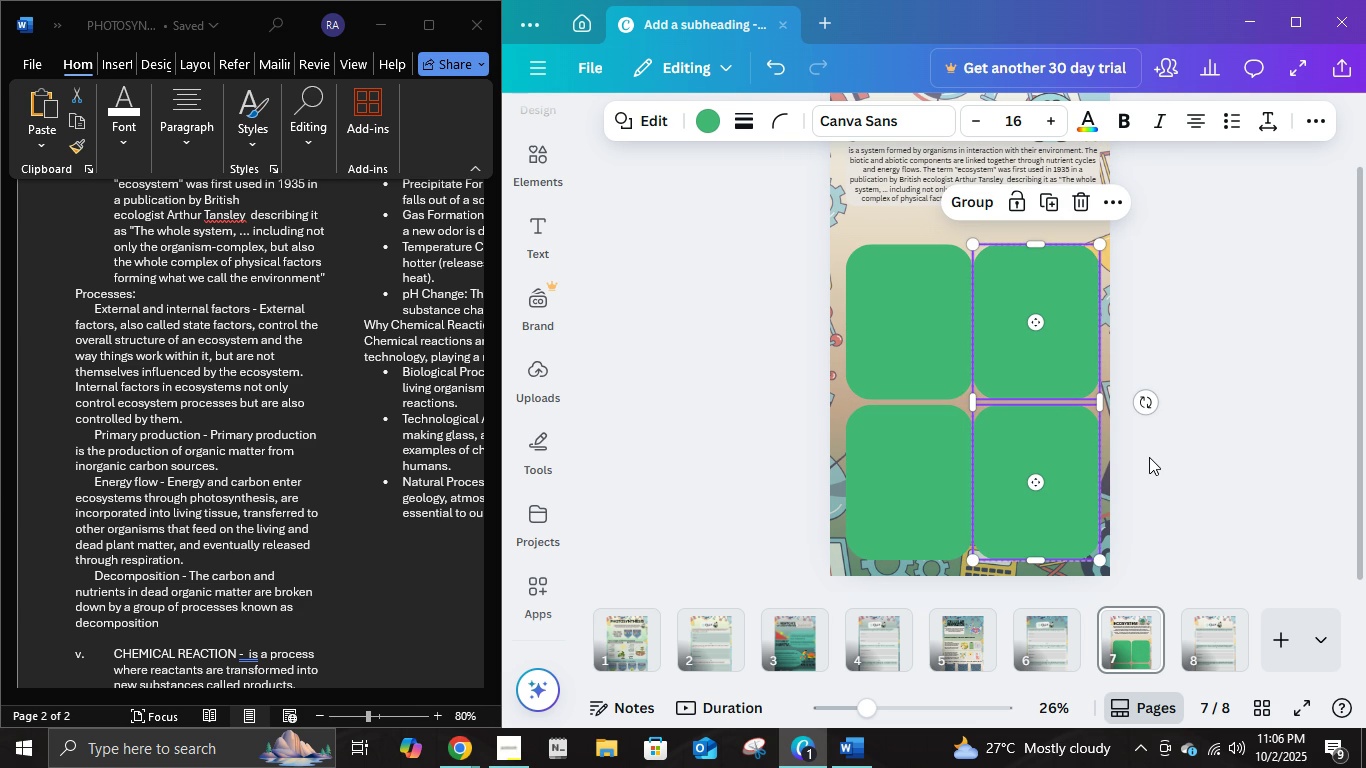 
key(Numpad0)
 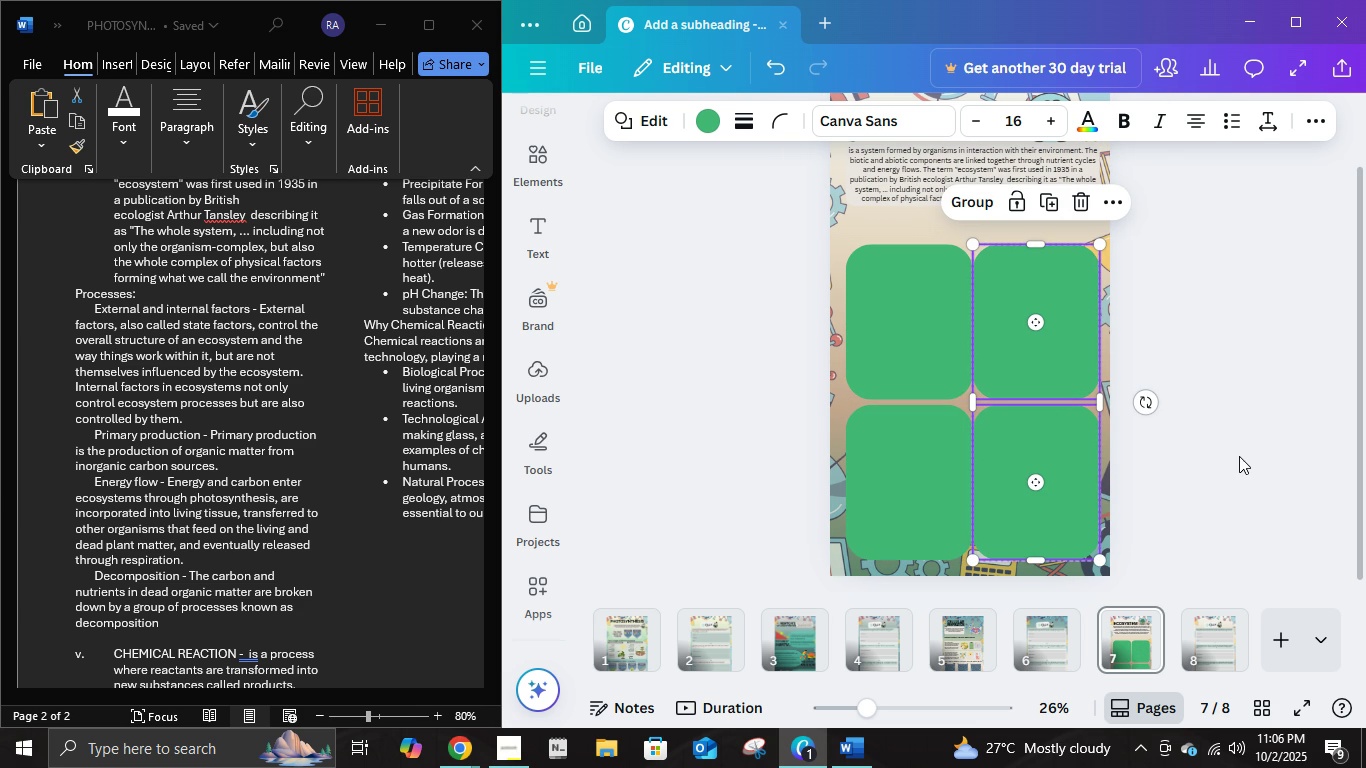 
key(ArrowRight)
 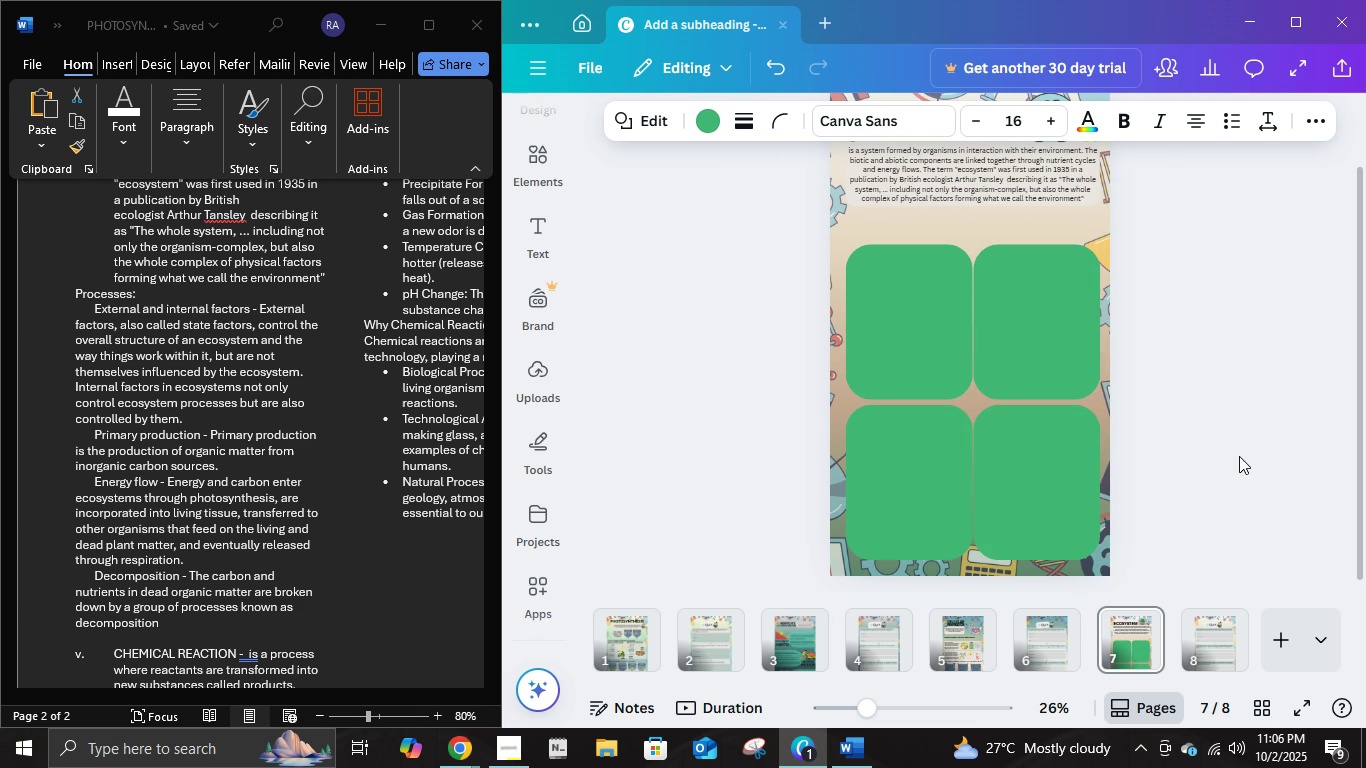 
key(ArrowRight)
 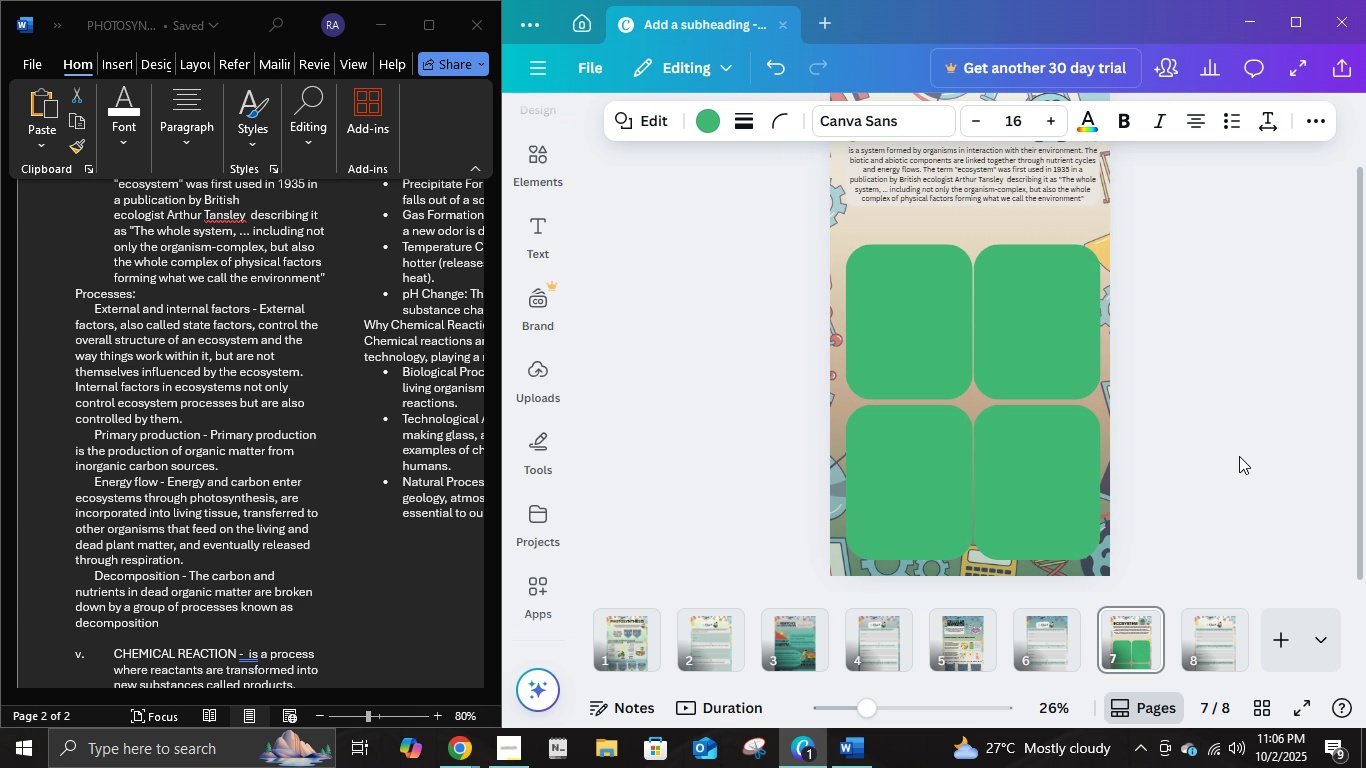 
key(ArrowRight)
 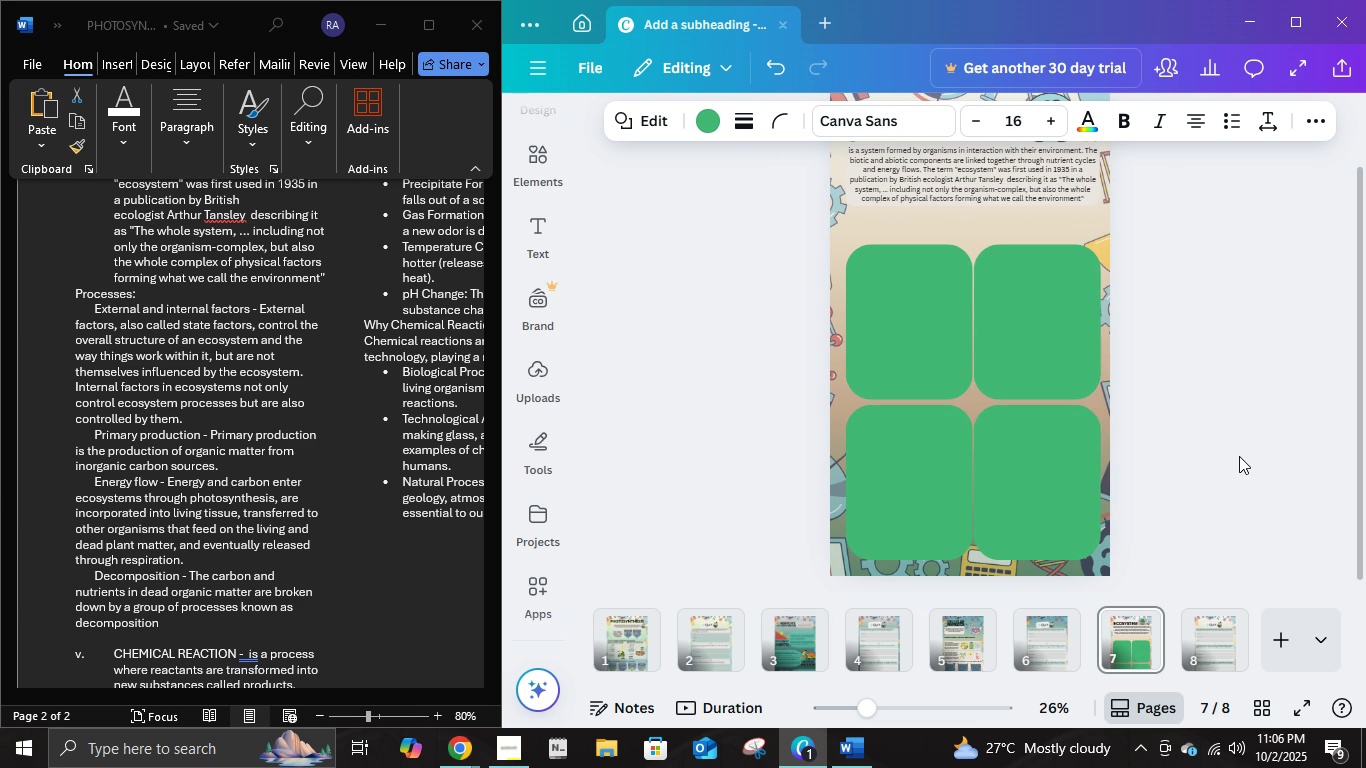 
key(ArrowRight)
 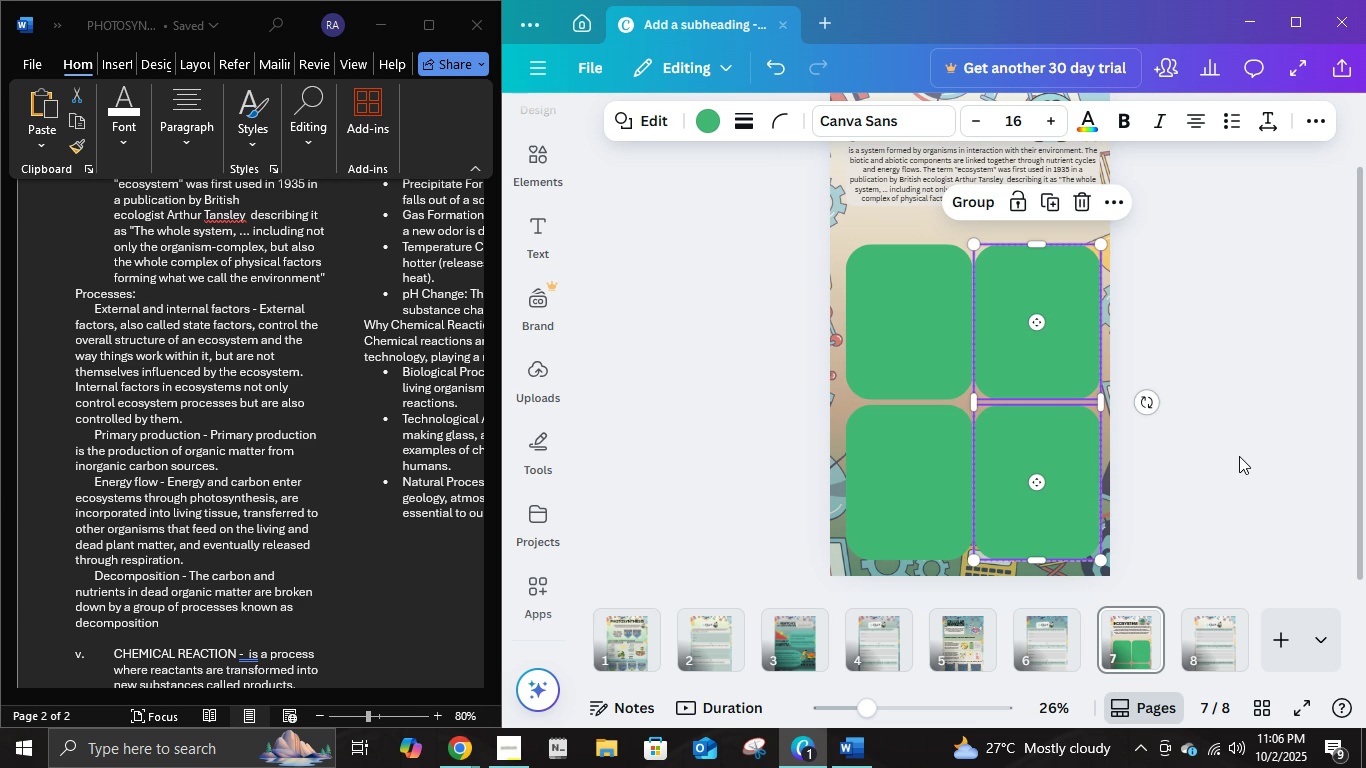 
left_click([1239, 456])
 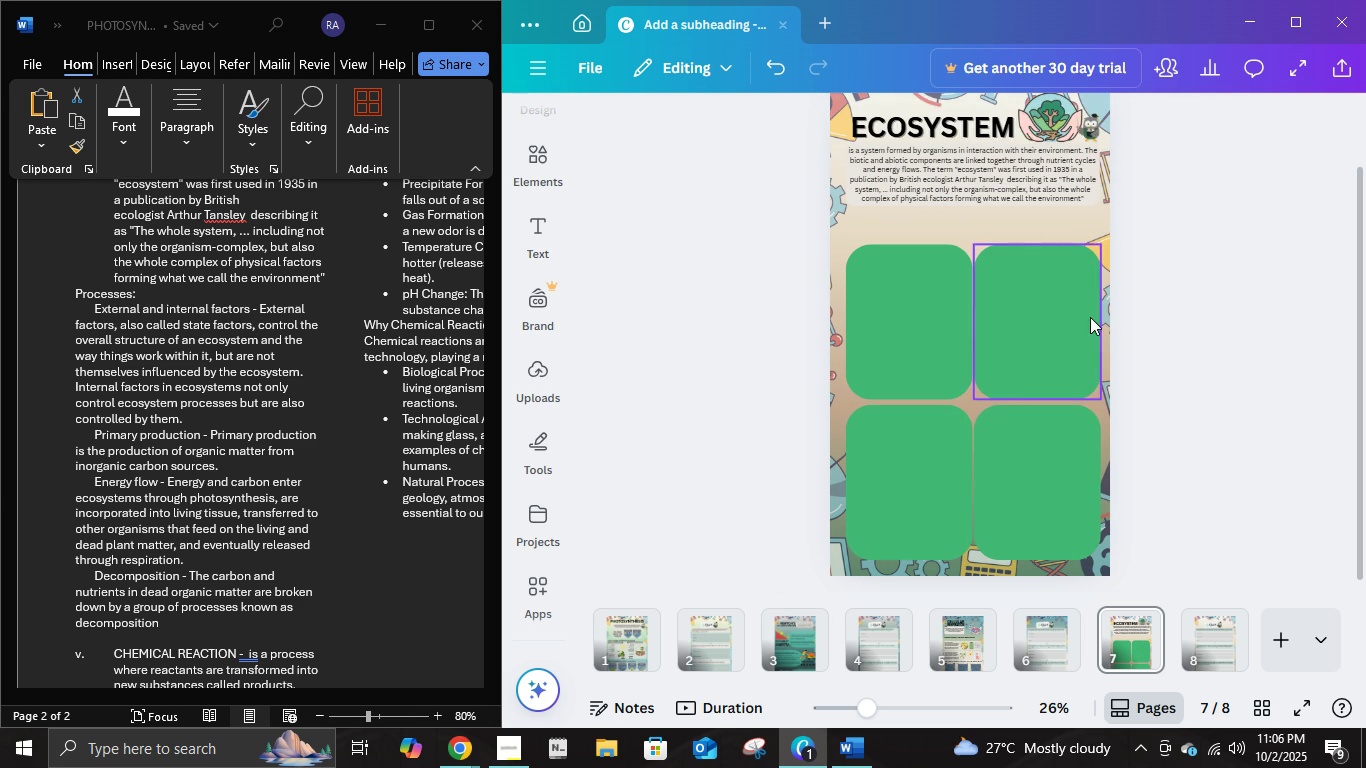 
left_click([1090, 317])
 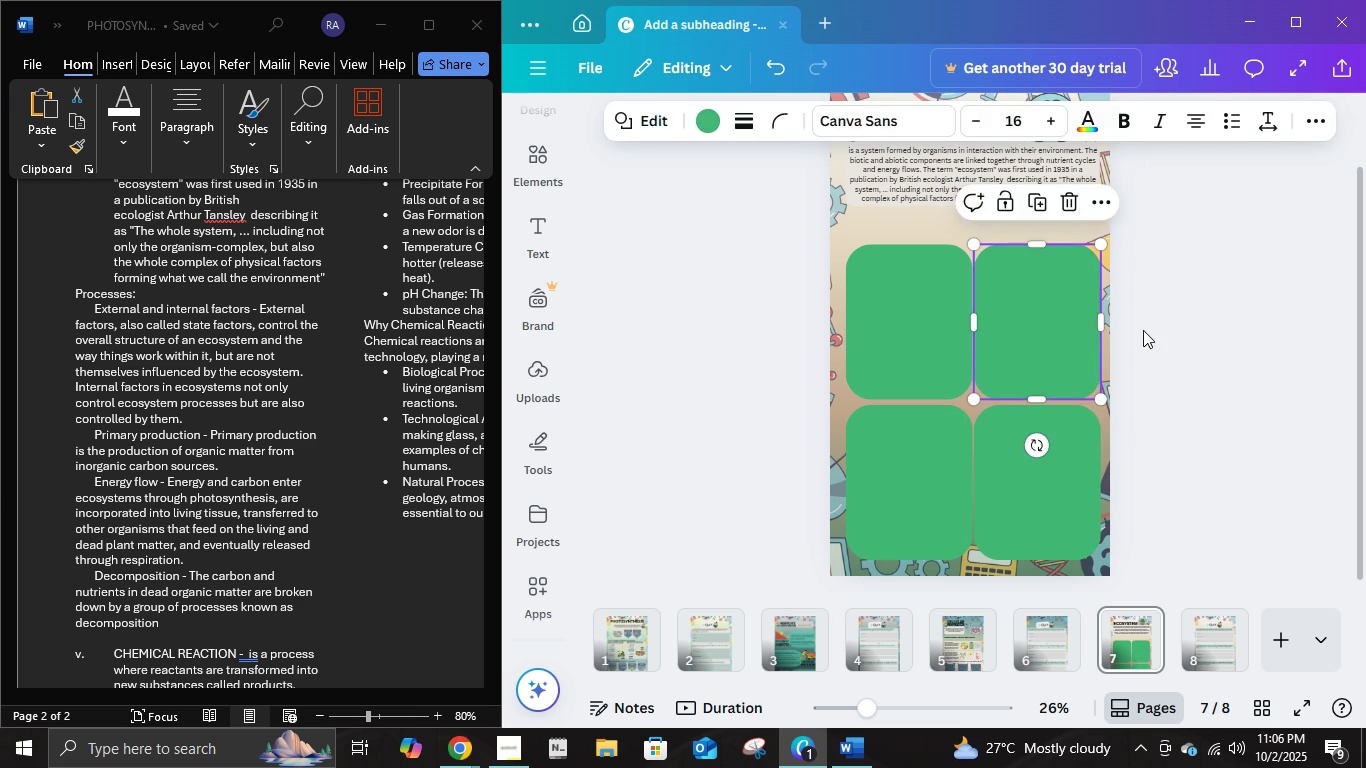 
left_click([1143, 330])
 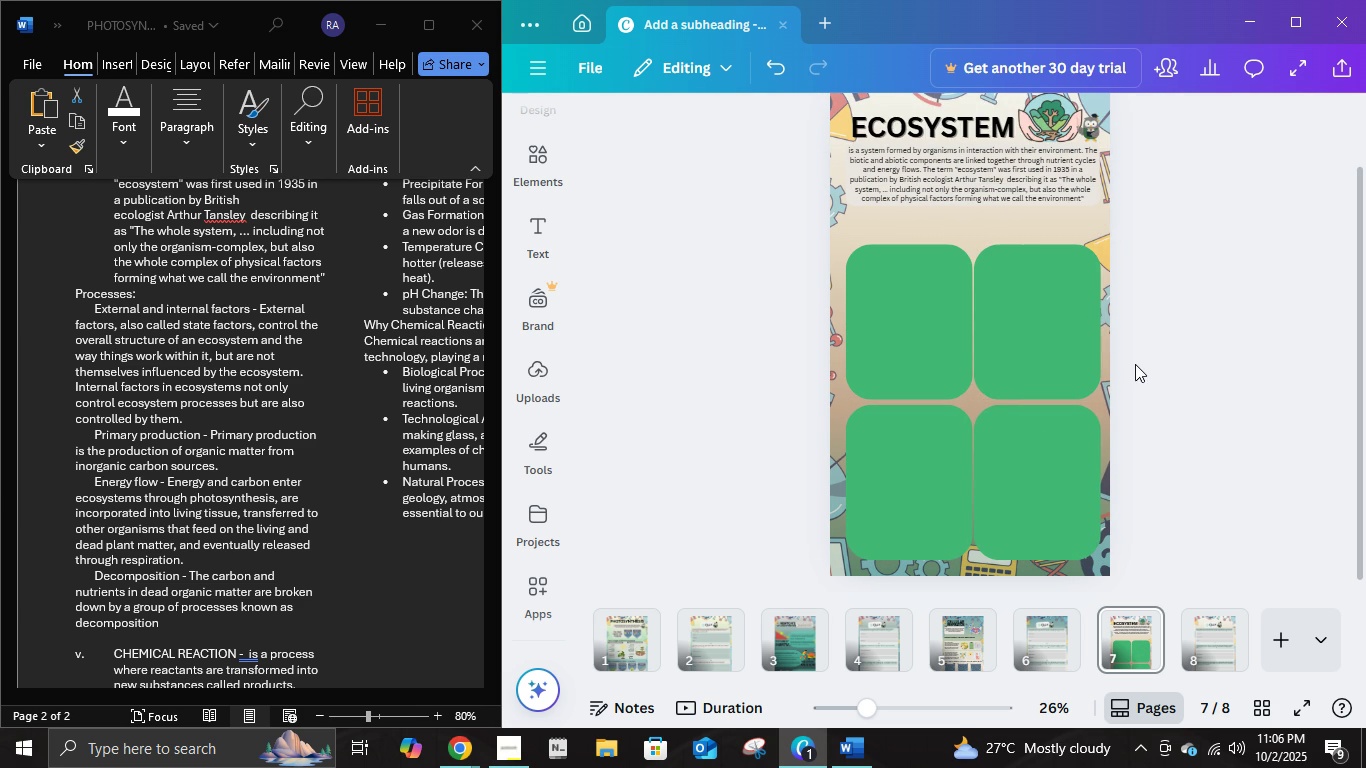 
key(Control+ControlRight)
 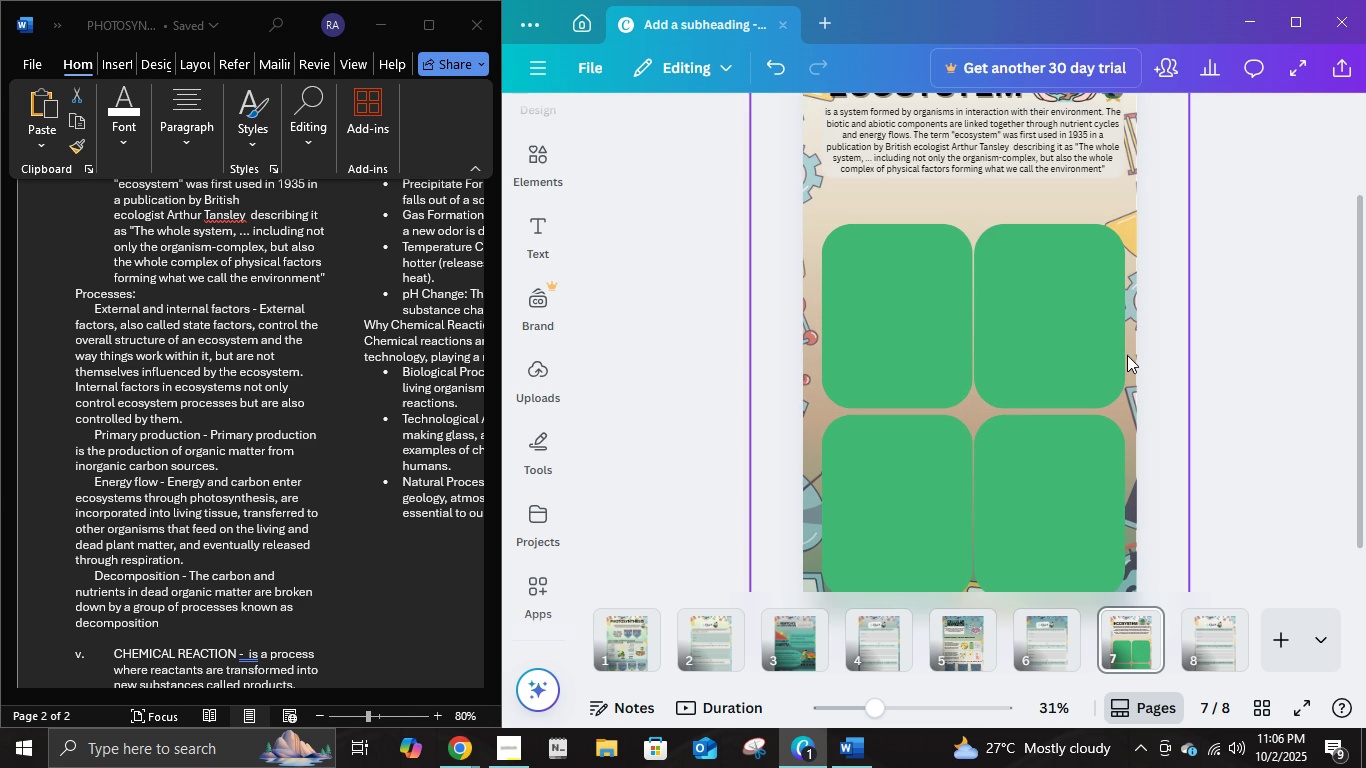 
scroll: coordinate [1127, 355], scroll_direction: up, amount: 1.0